 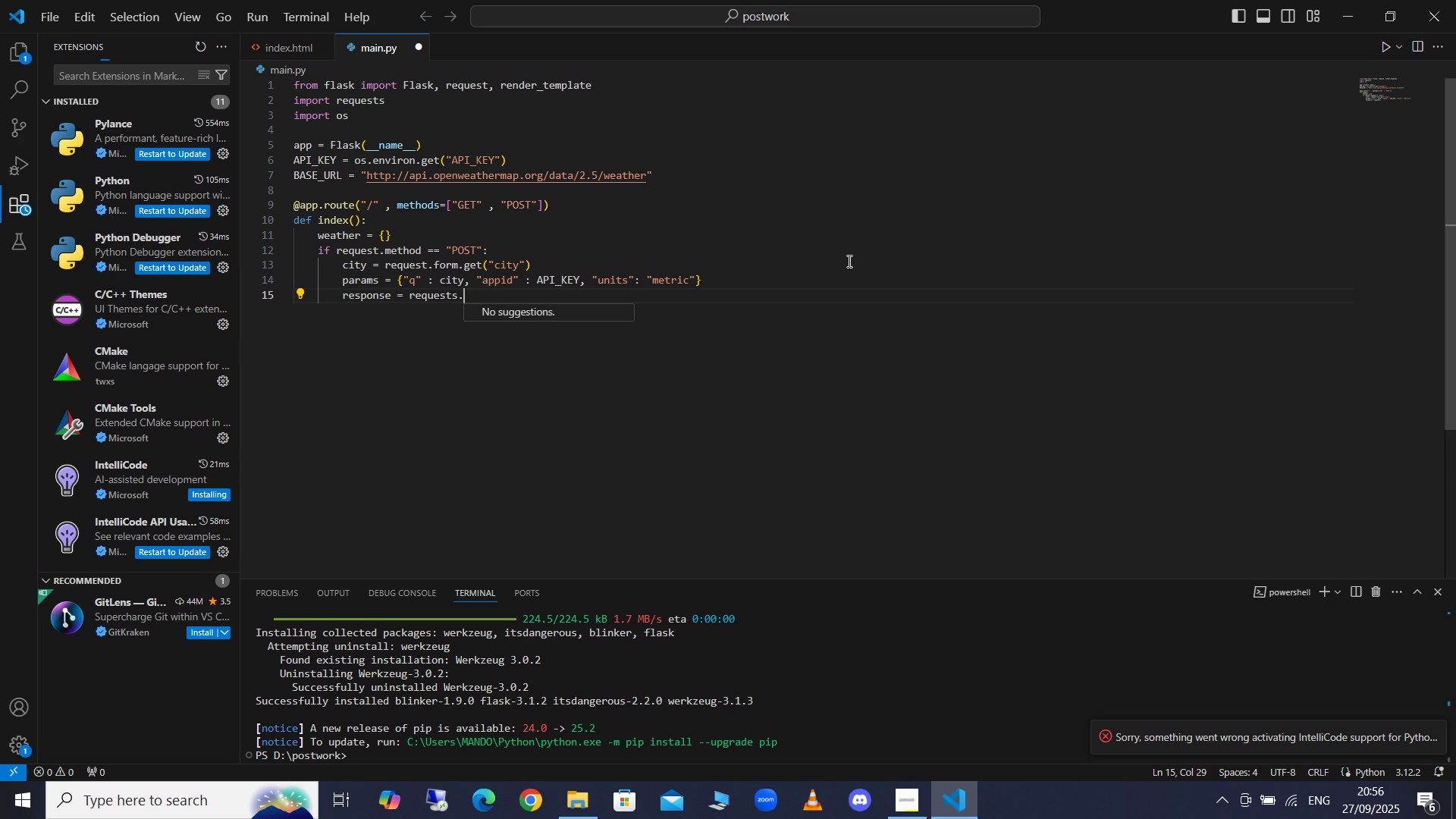 
hold_key(key=ShiftRight, duration=0.91)
 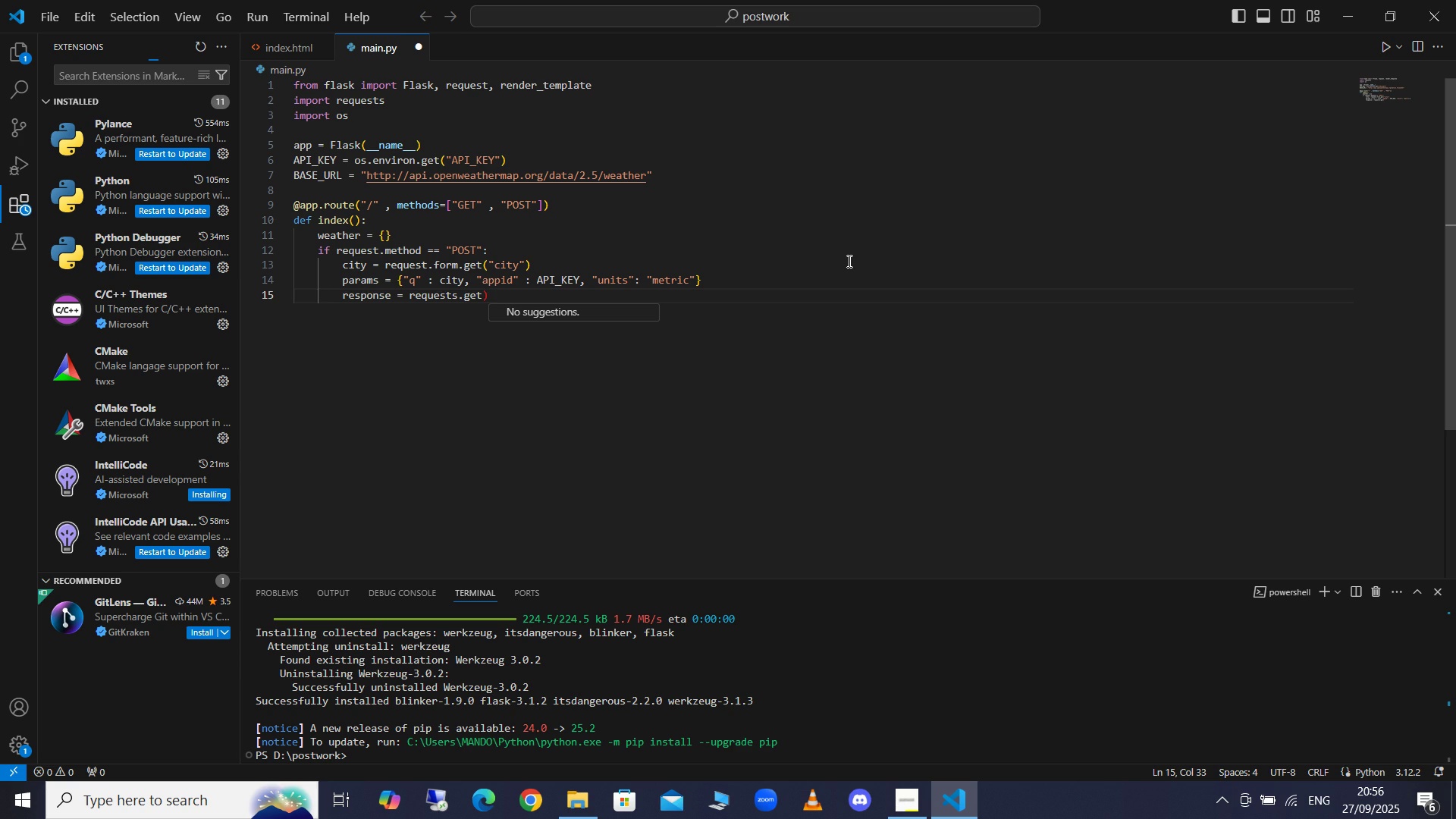 
wait(6.29)
 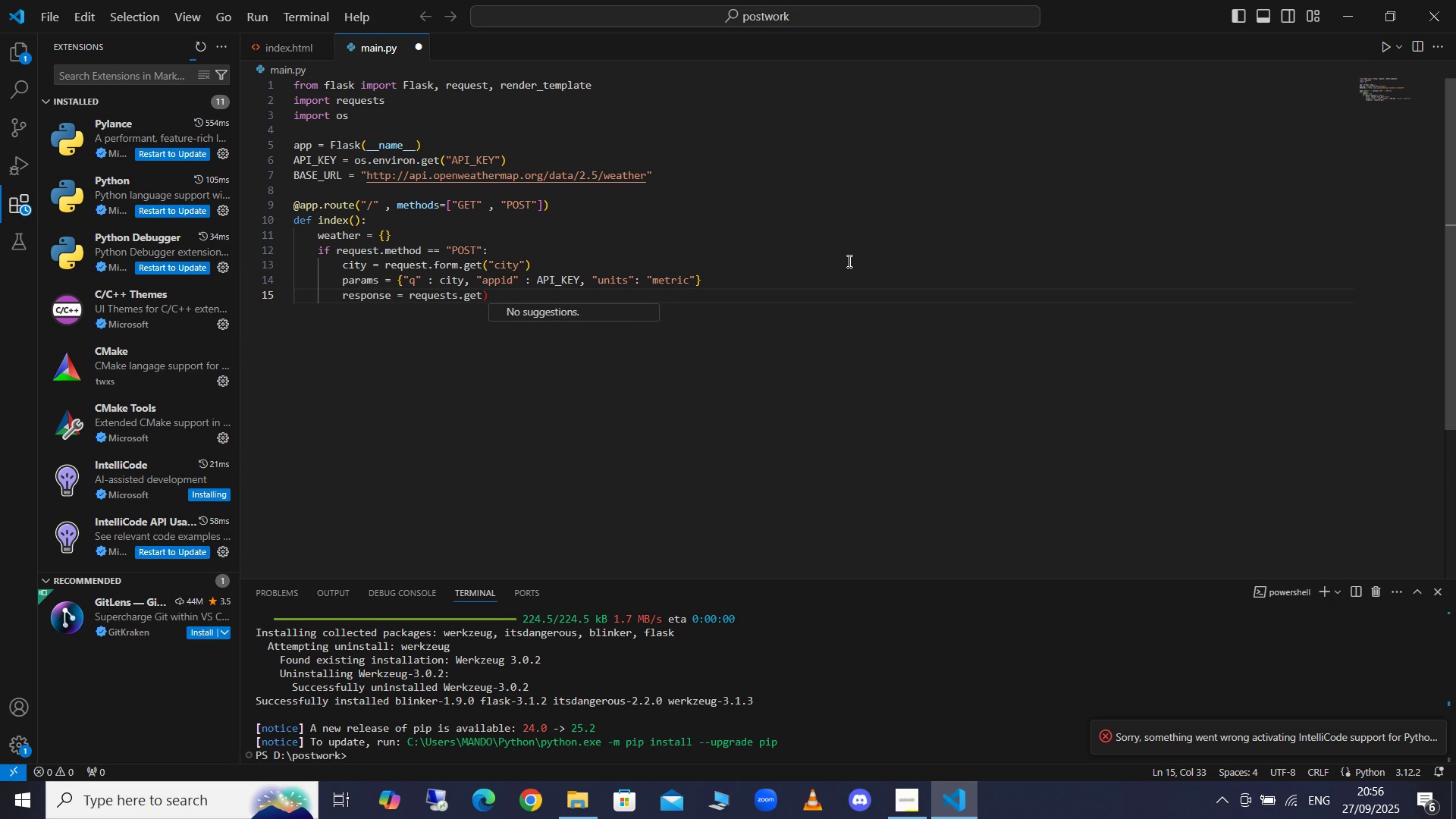 
key(Backspace)
type((BASE_url)
key(Backspace)
key(Backspace)
key(Backspace)
type(URL)
 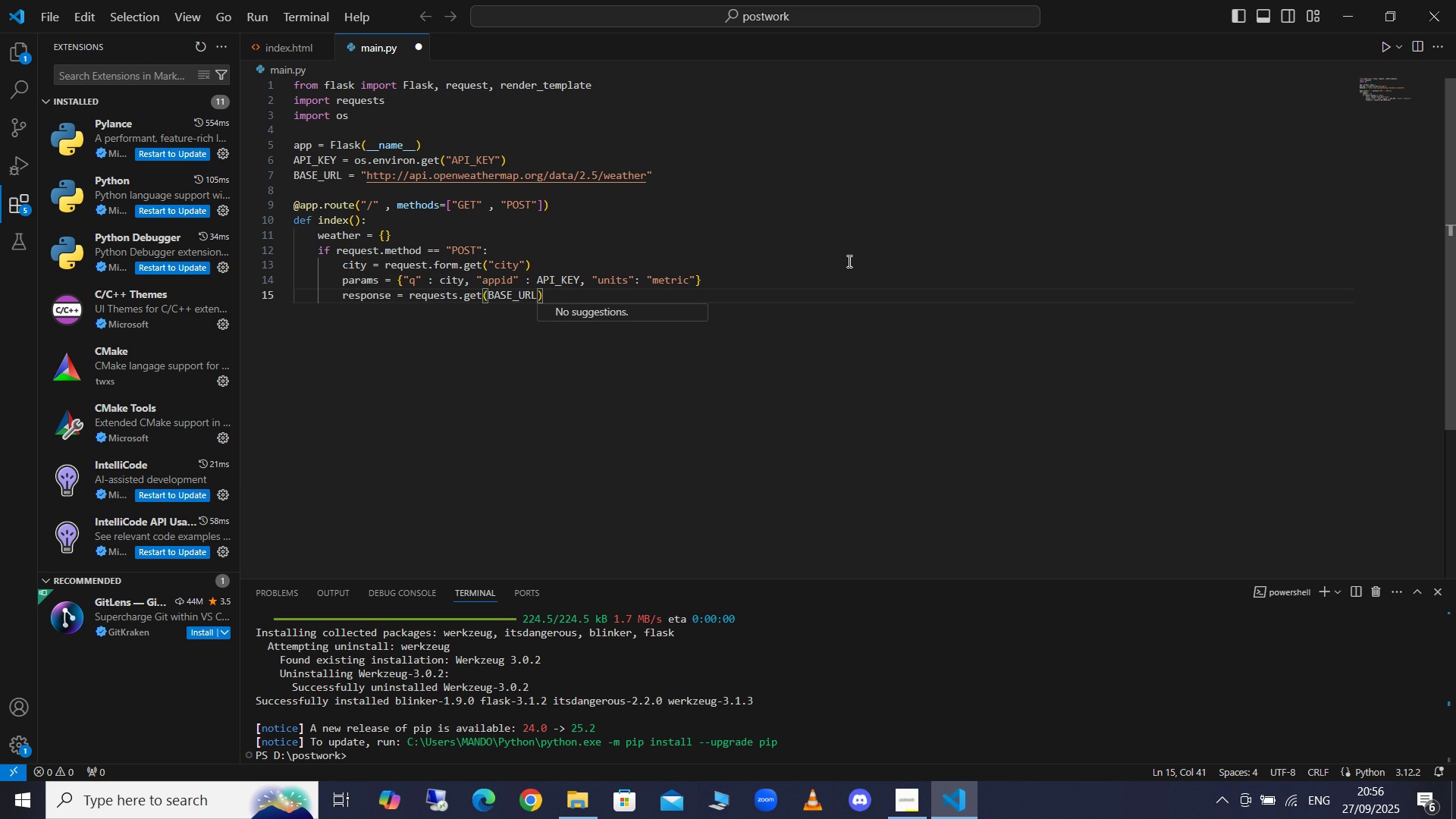 
type(, params)
 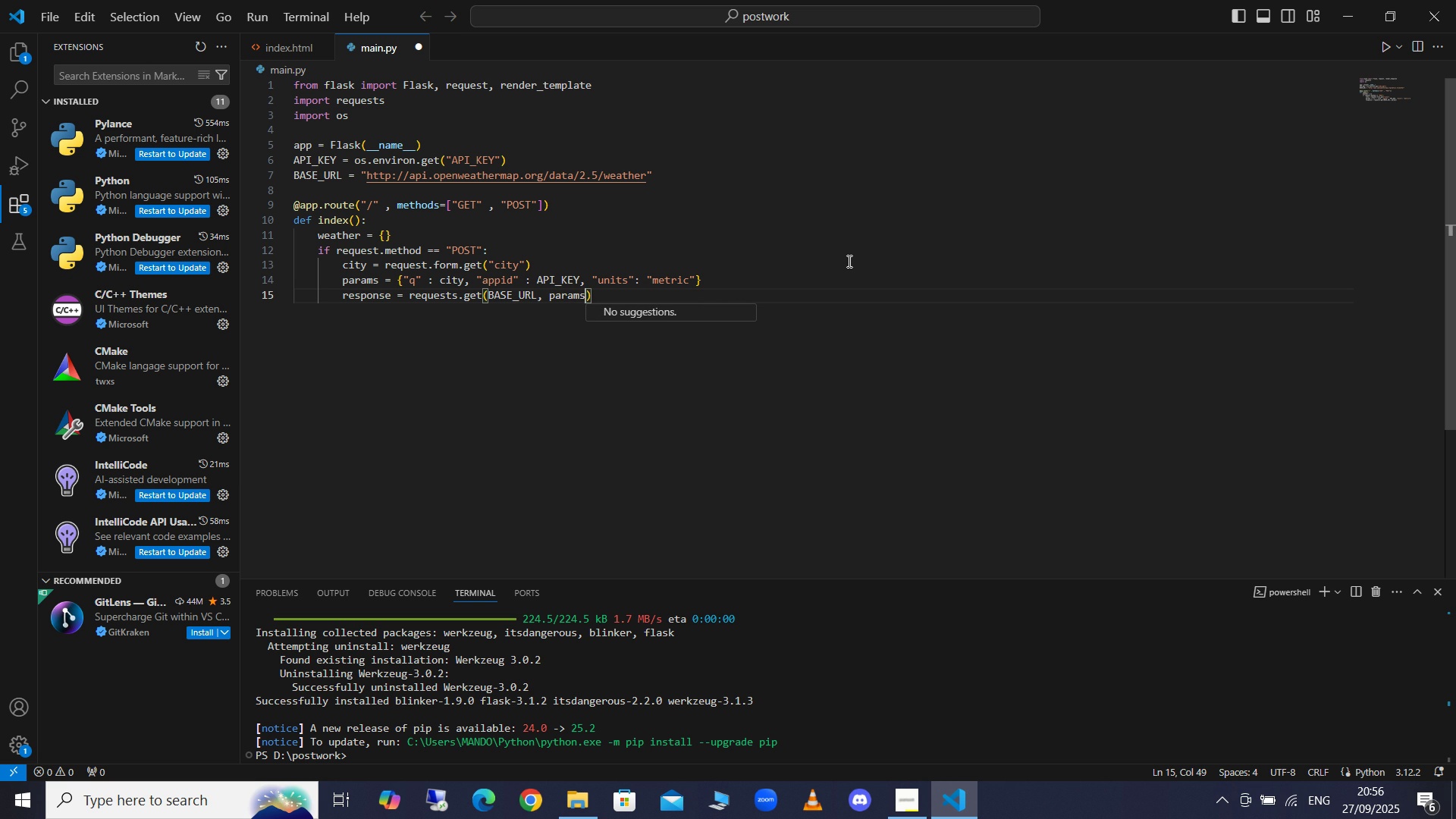 
type(=params)